 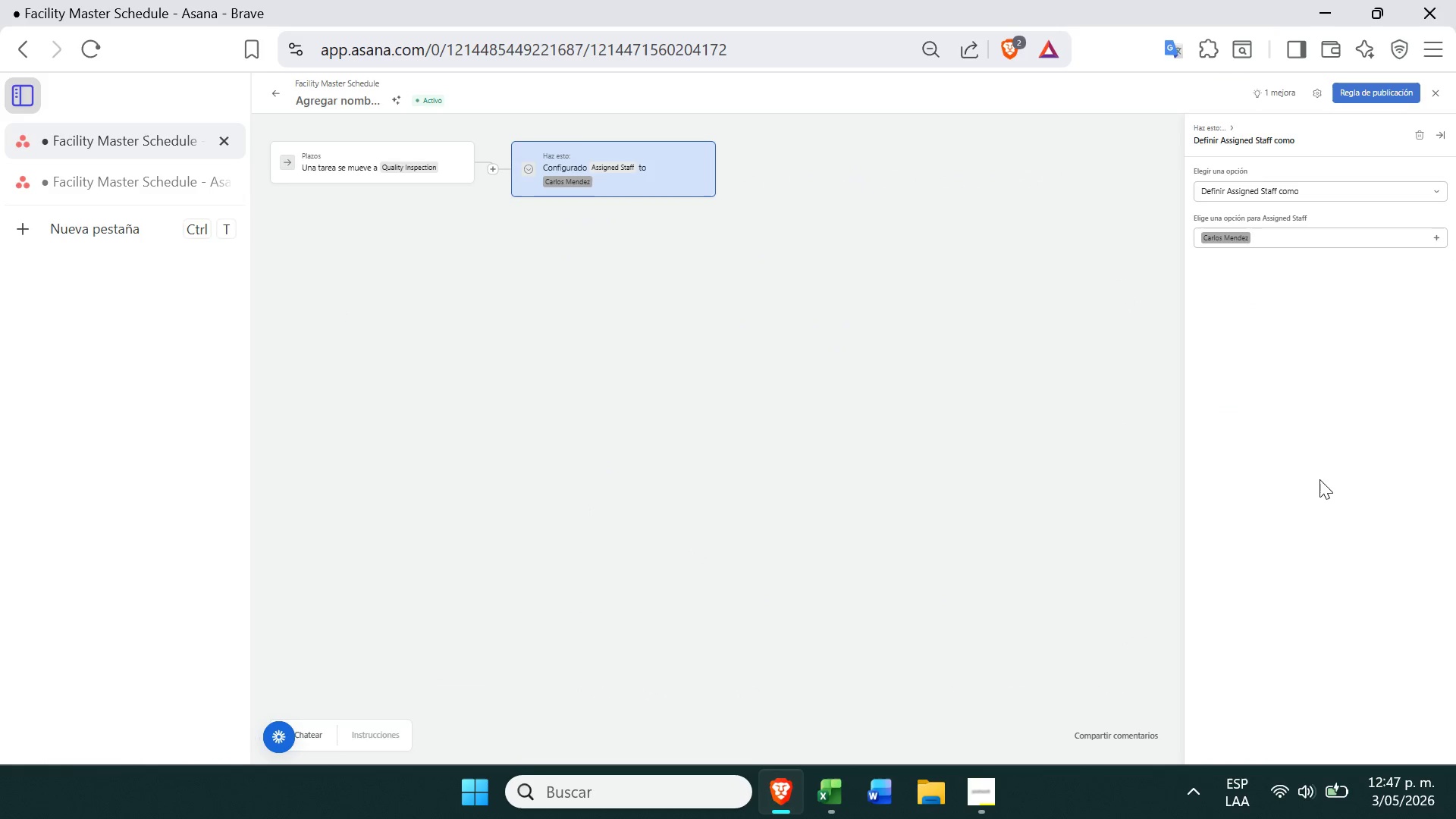 
left_click([1335, 240])
 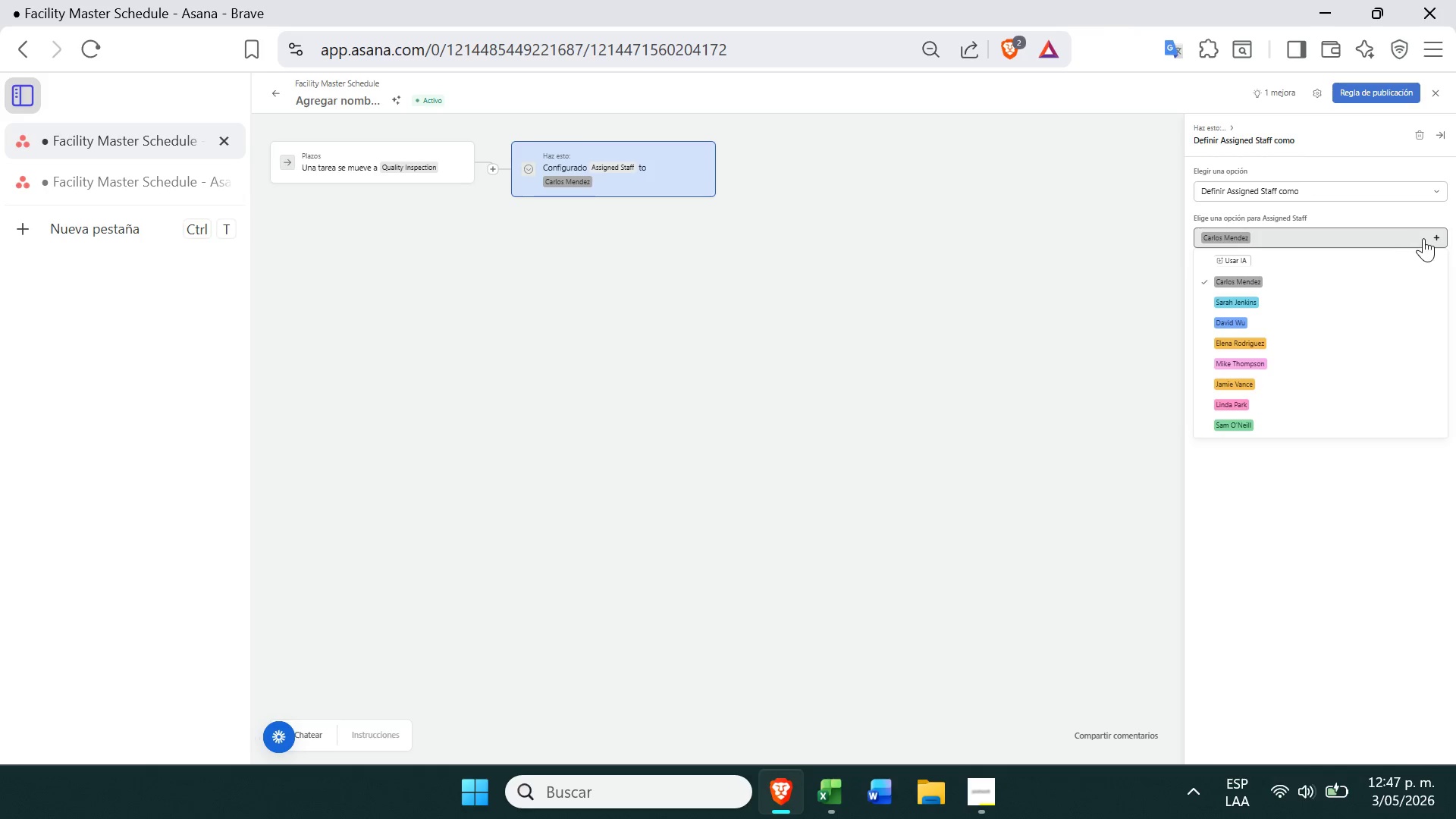 
left_click([1439, 237])
 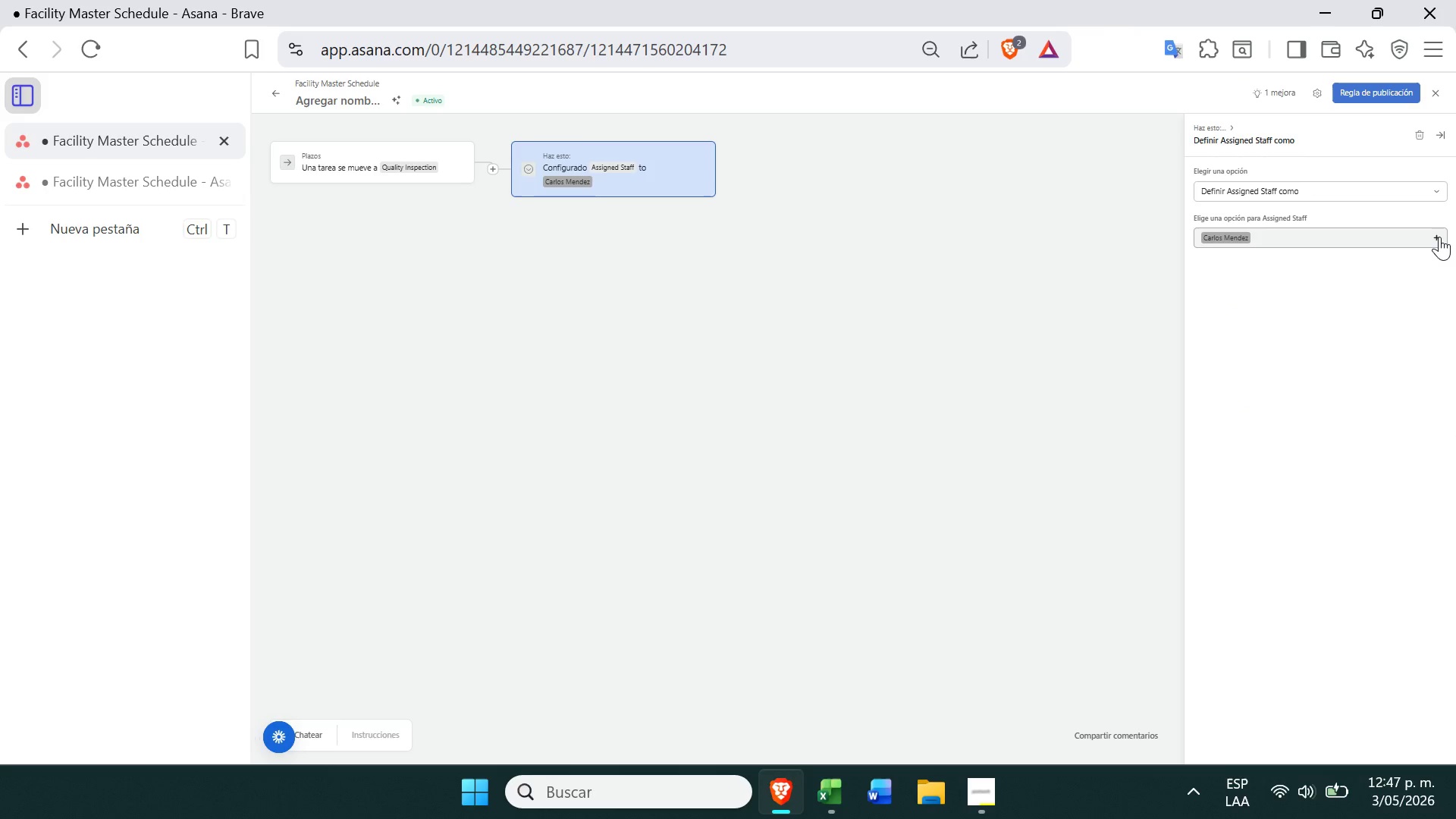 
left_click([1439, 237])
 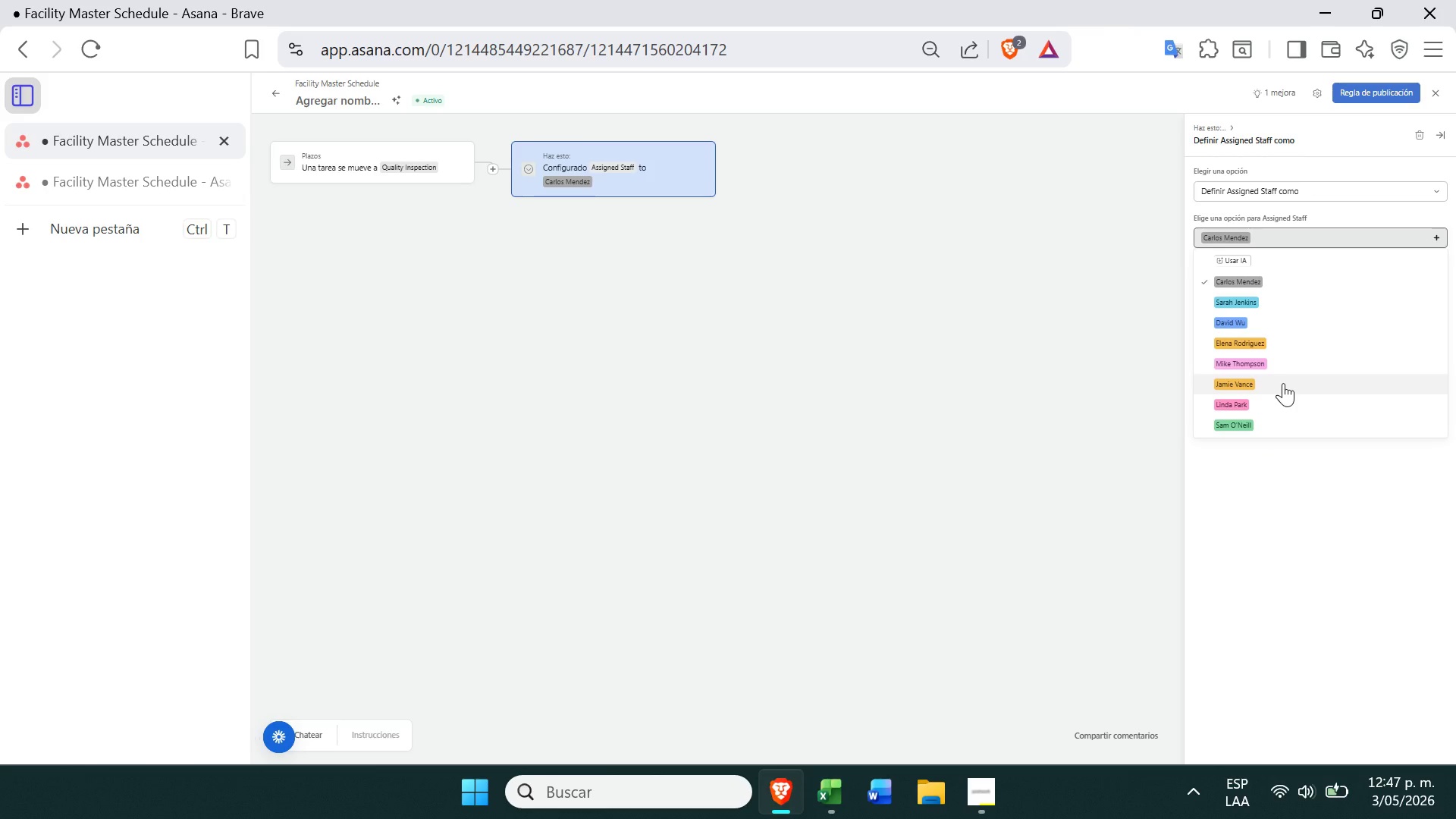 
left_click([1267, 237])
 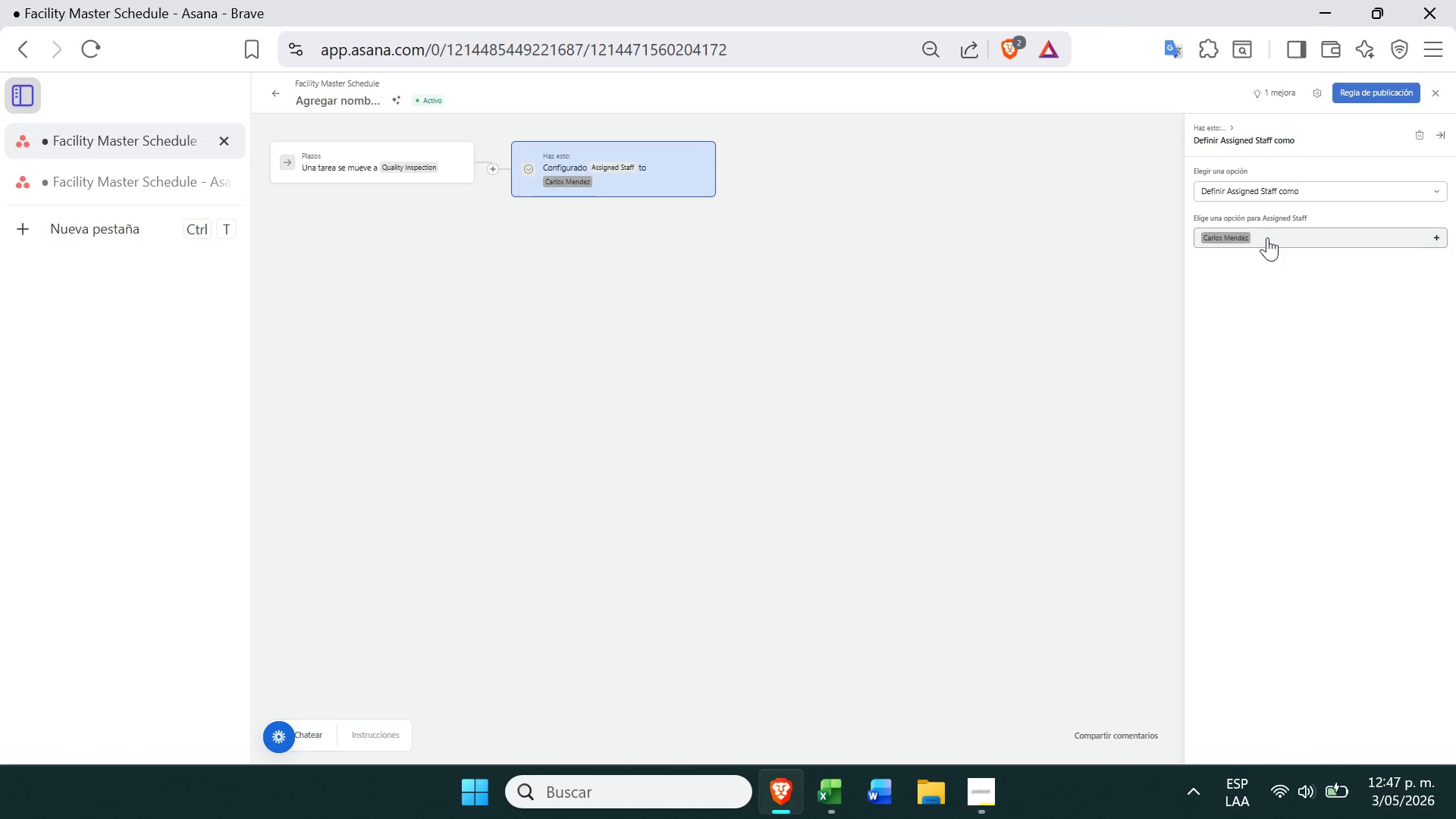 
key(Backspace)
 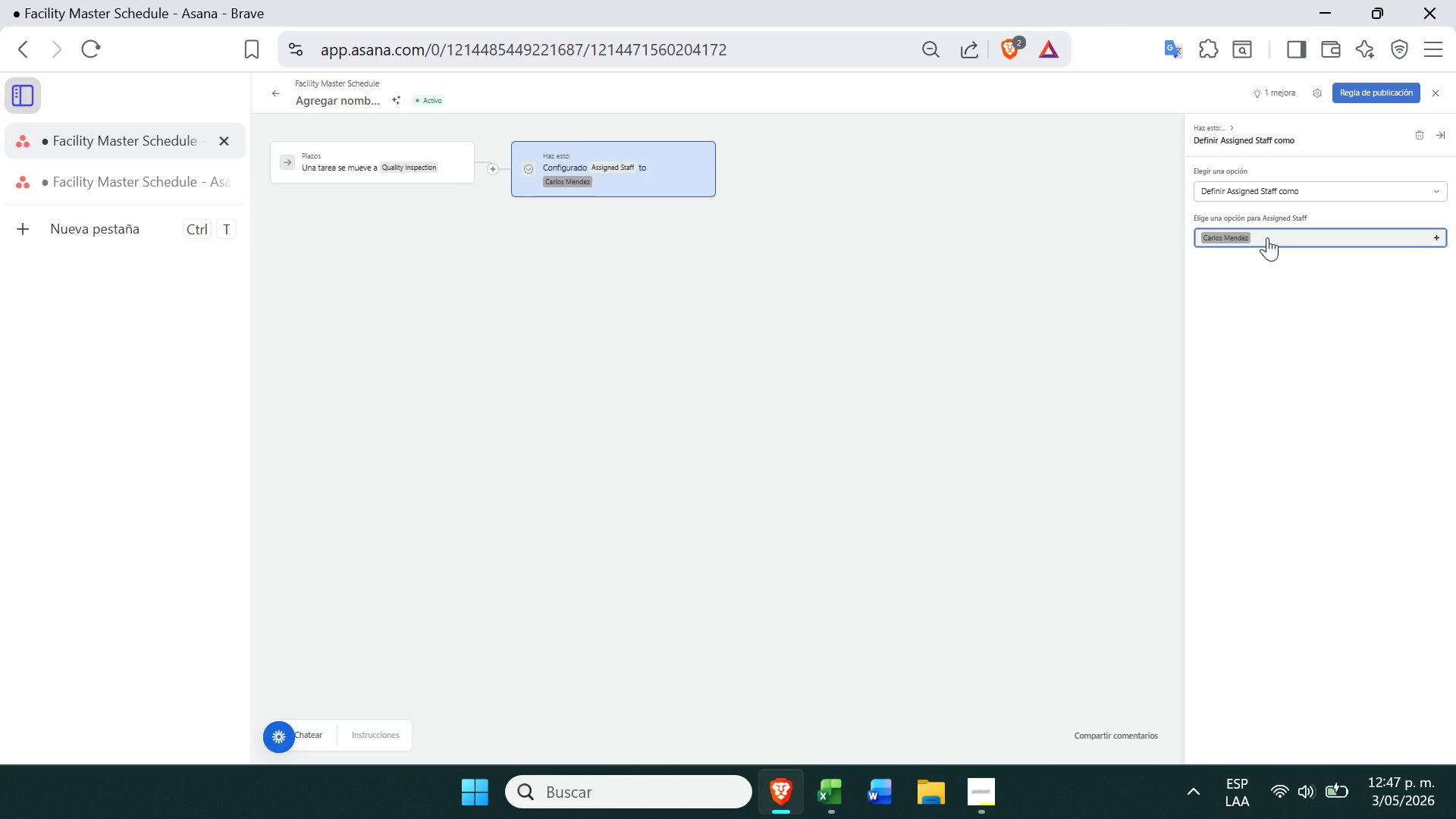 
key(Backspace)
 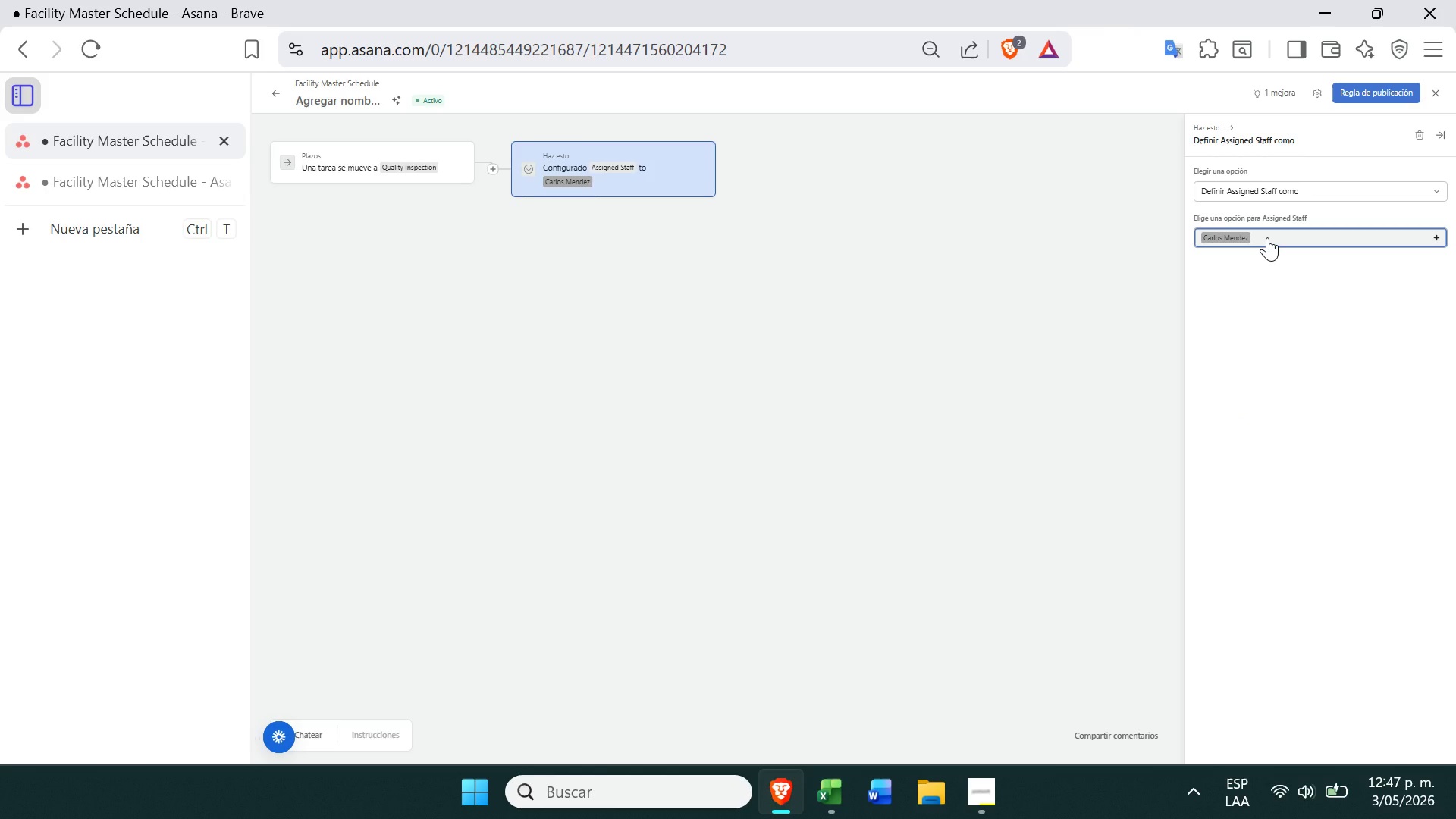 
key(Backspace)
 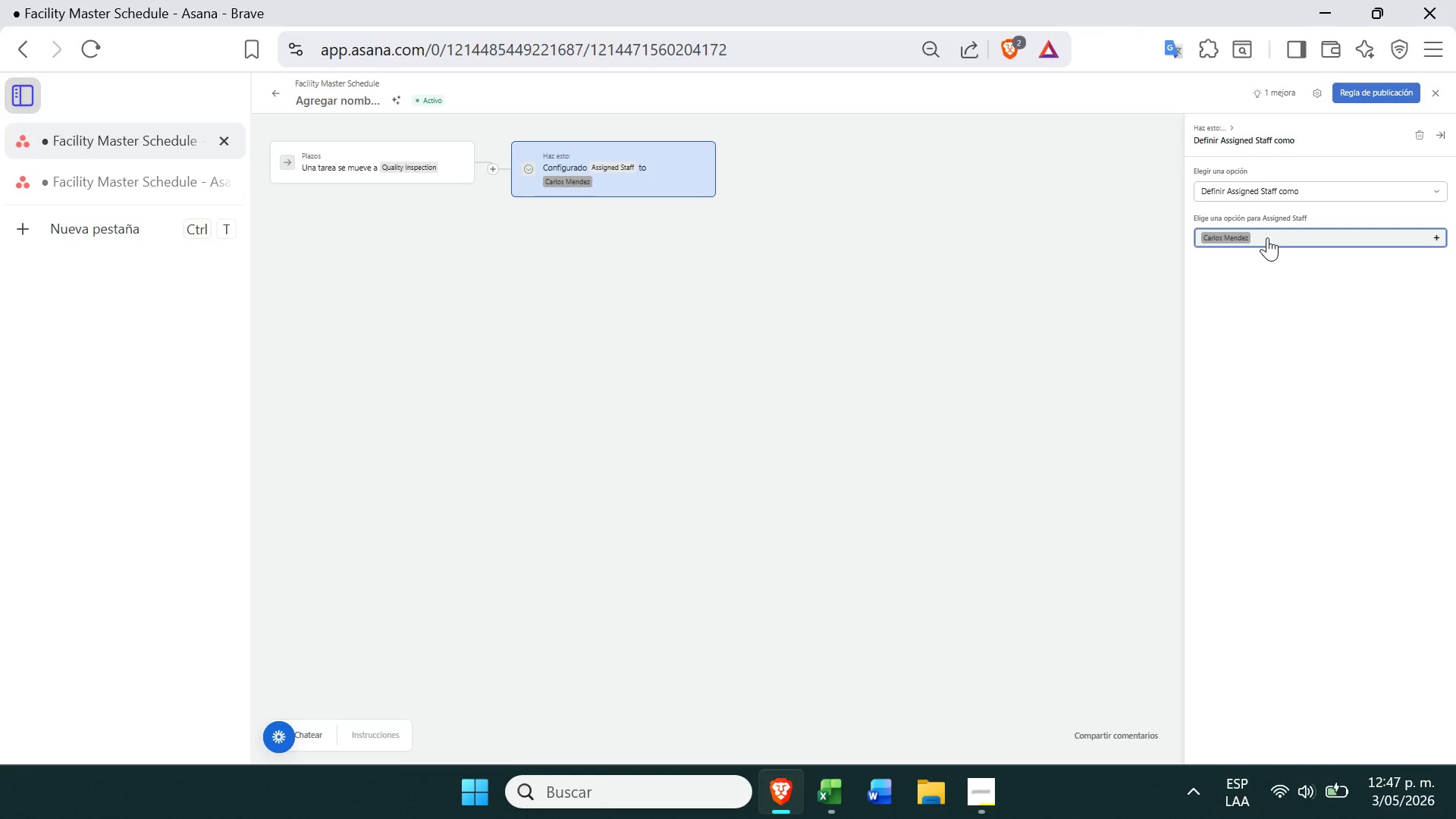 
key(Backspace)
 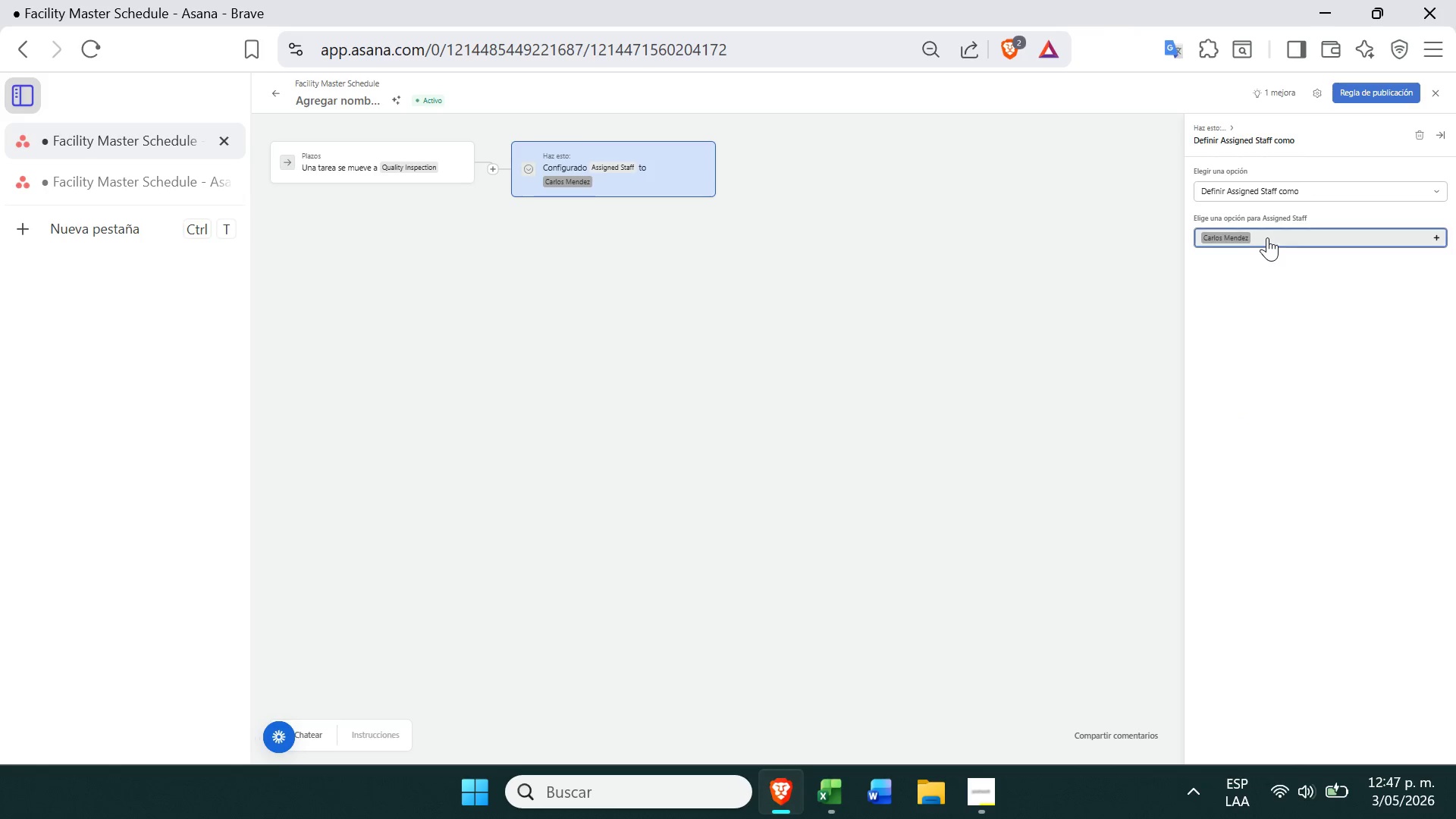 
left_click([1267, 237])
 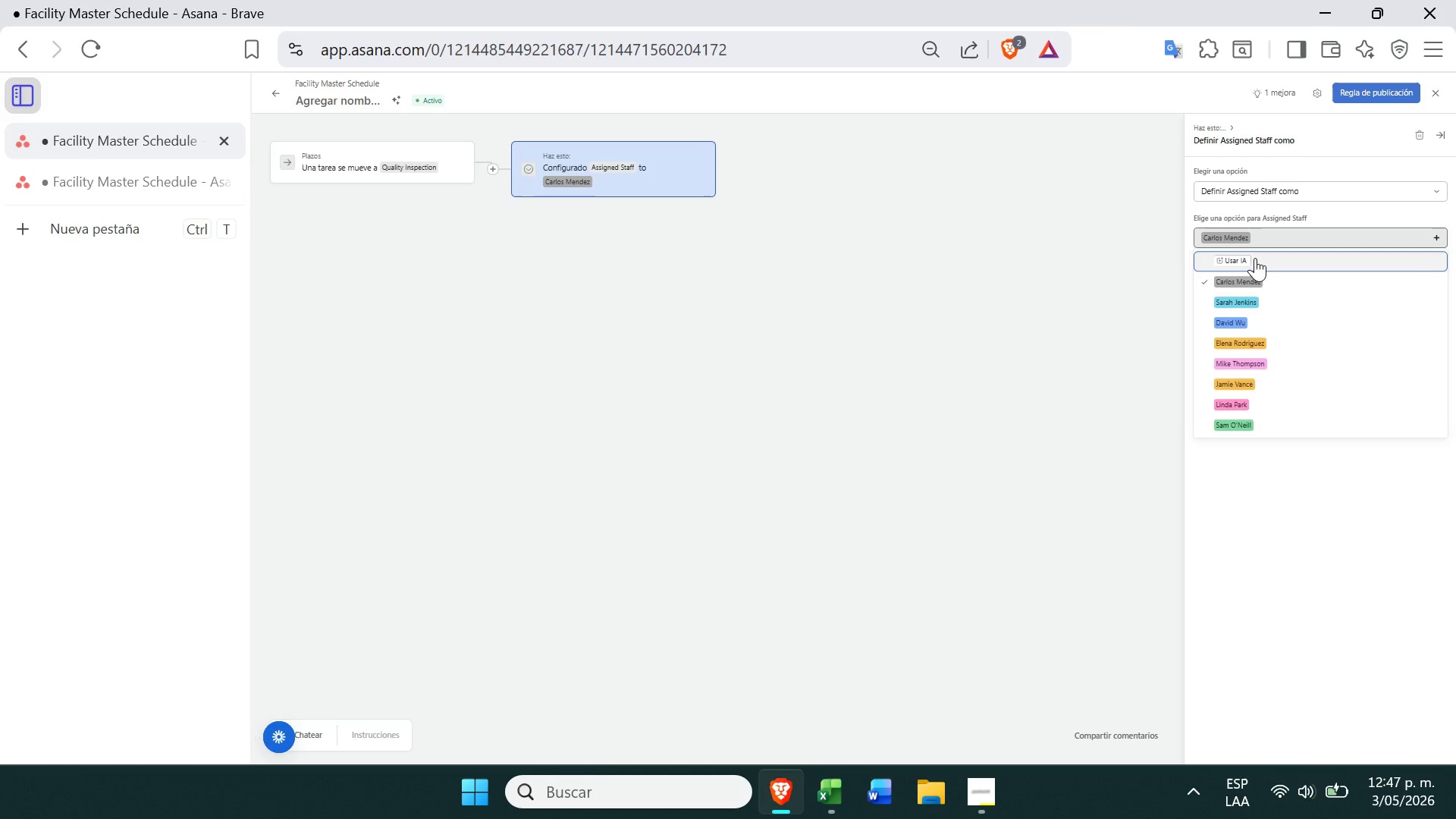 
left_click([1255, 258])
 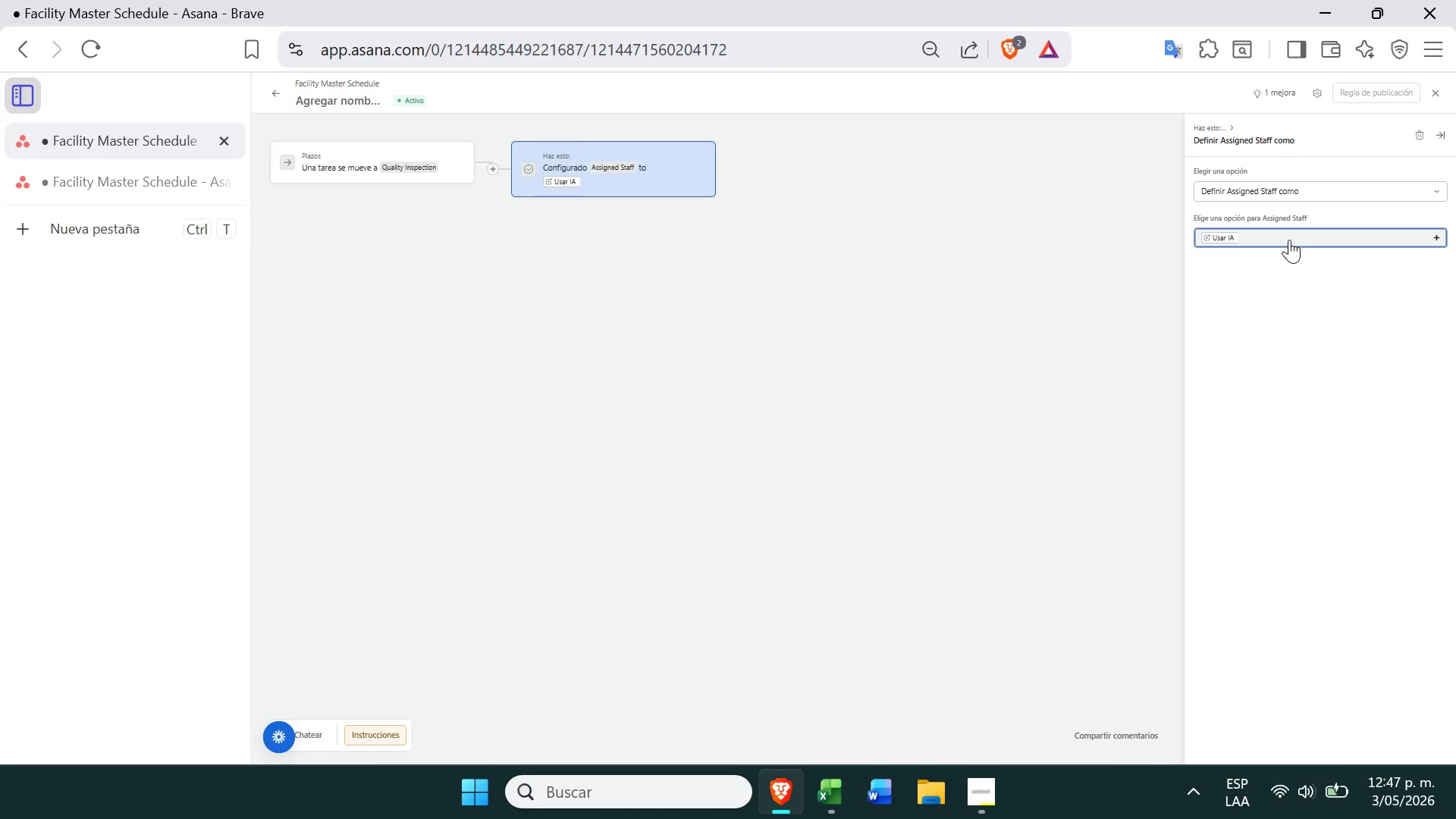 
left_click([1287, 238])
 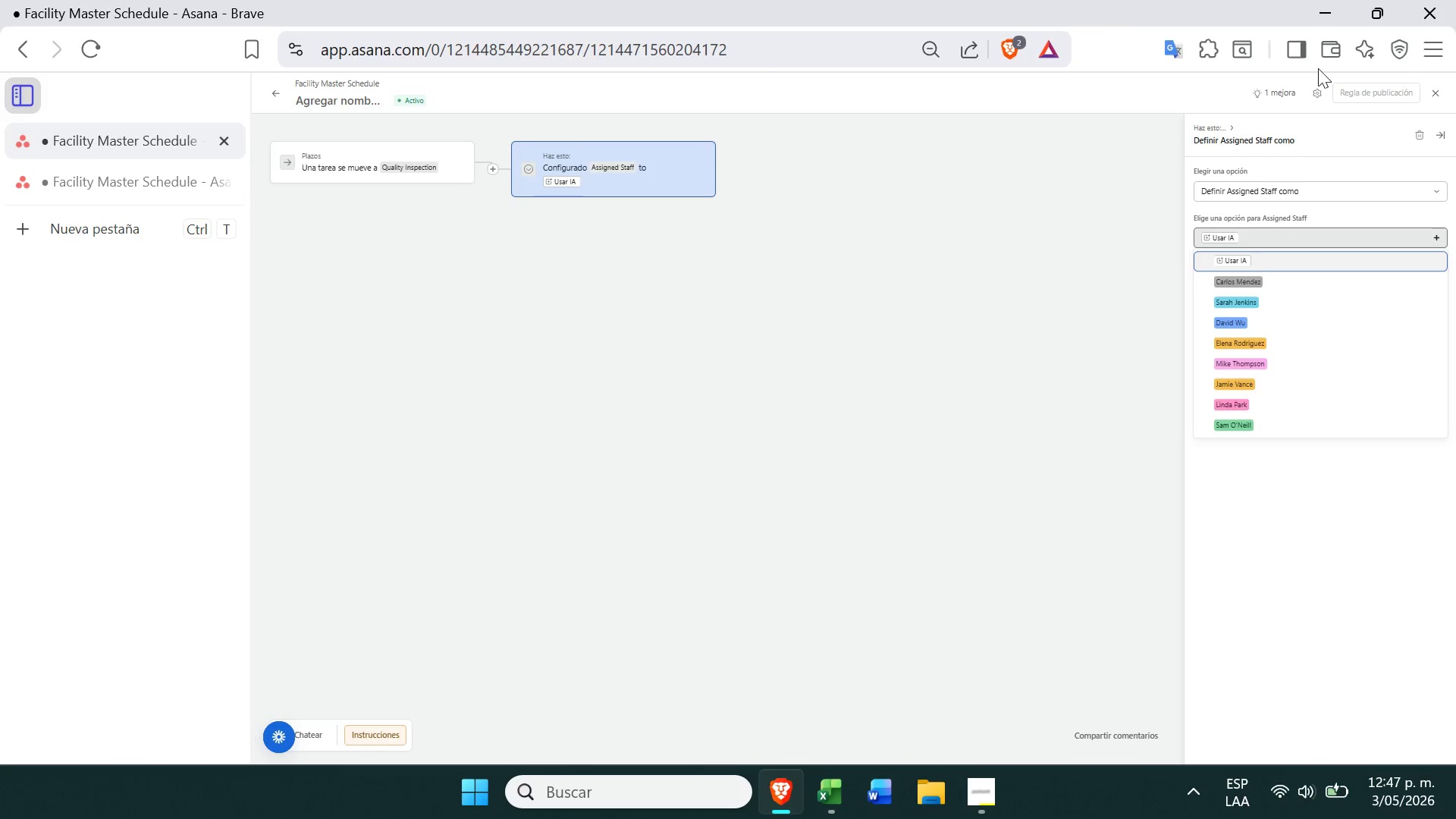 
left_click([1430, 46])
 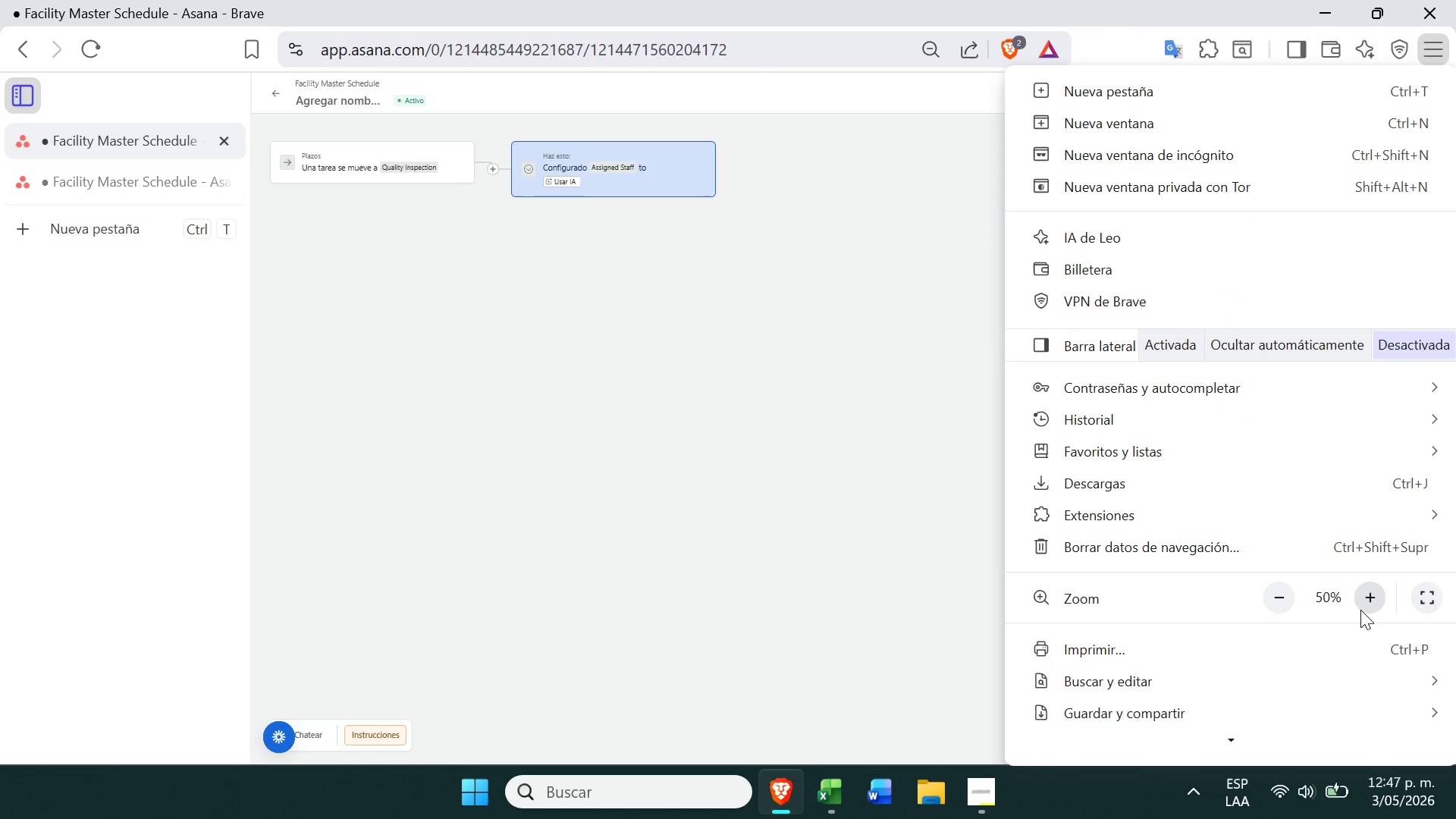 
double_click([1376, 593])
 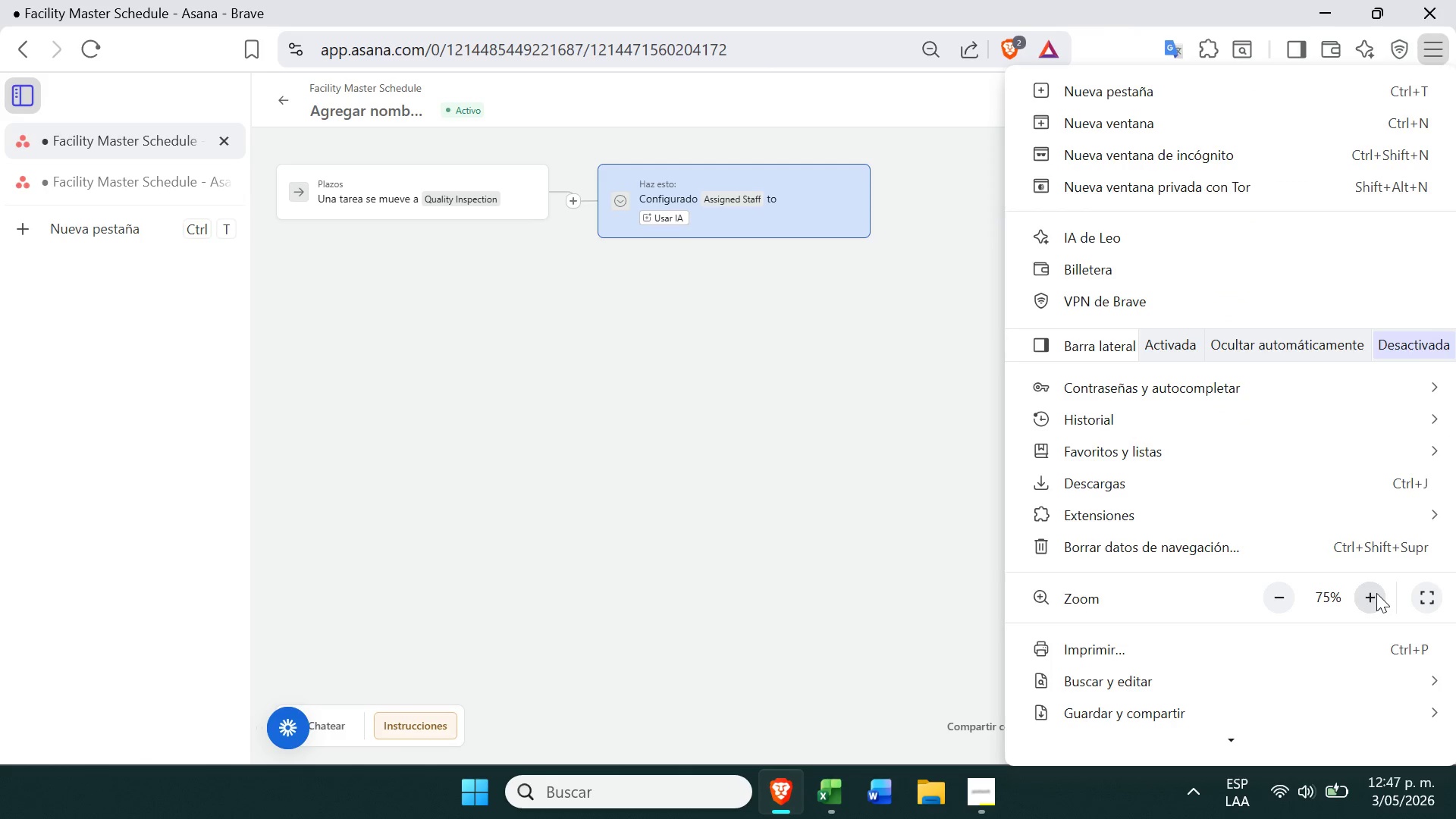 
triple_click([1377, 592])
 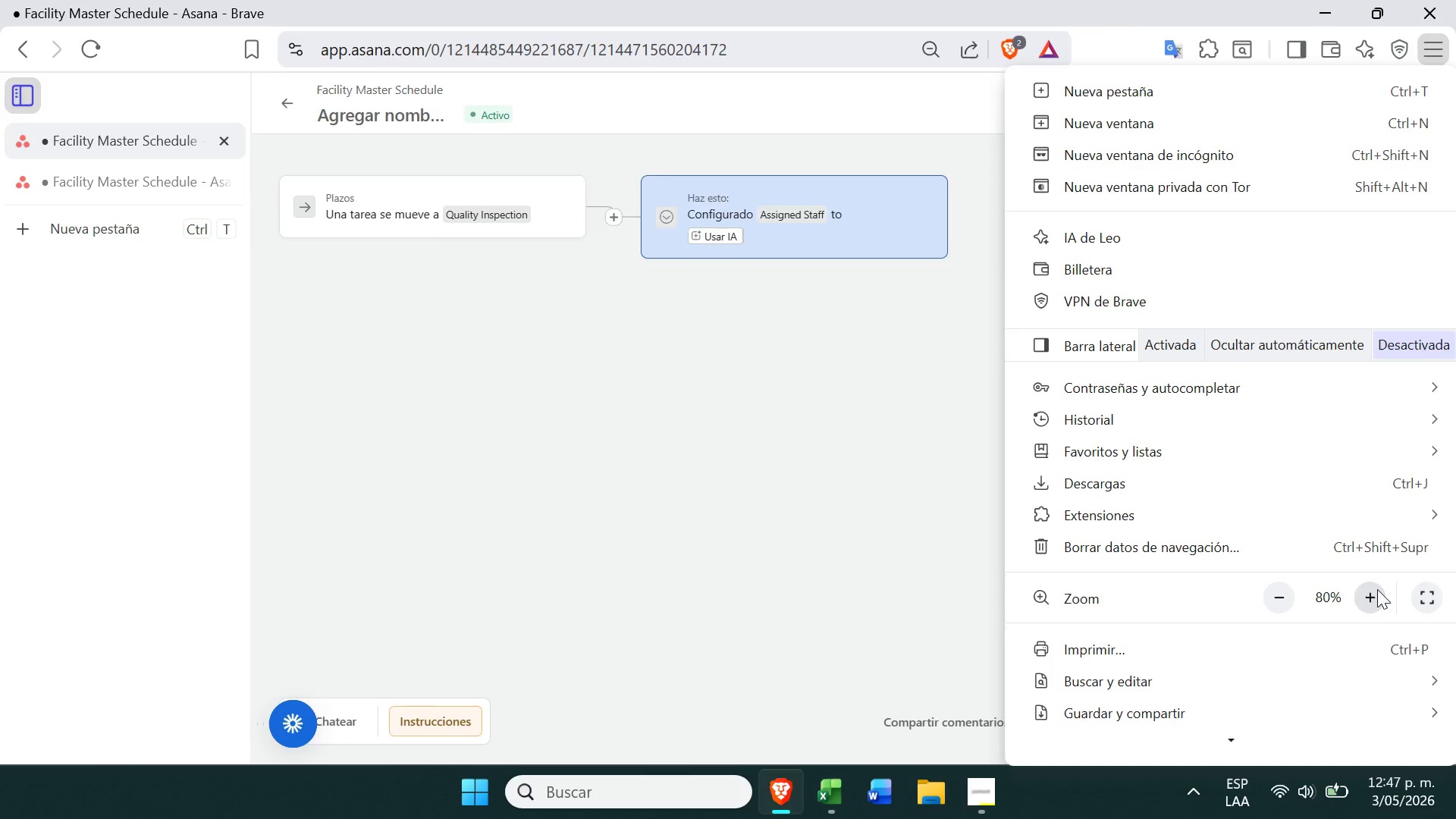 
left_click([1377, 590])
 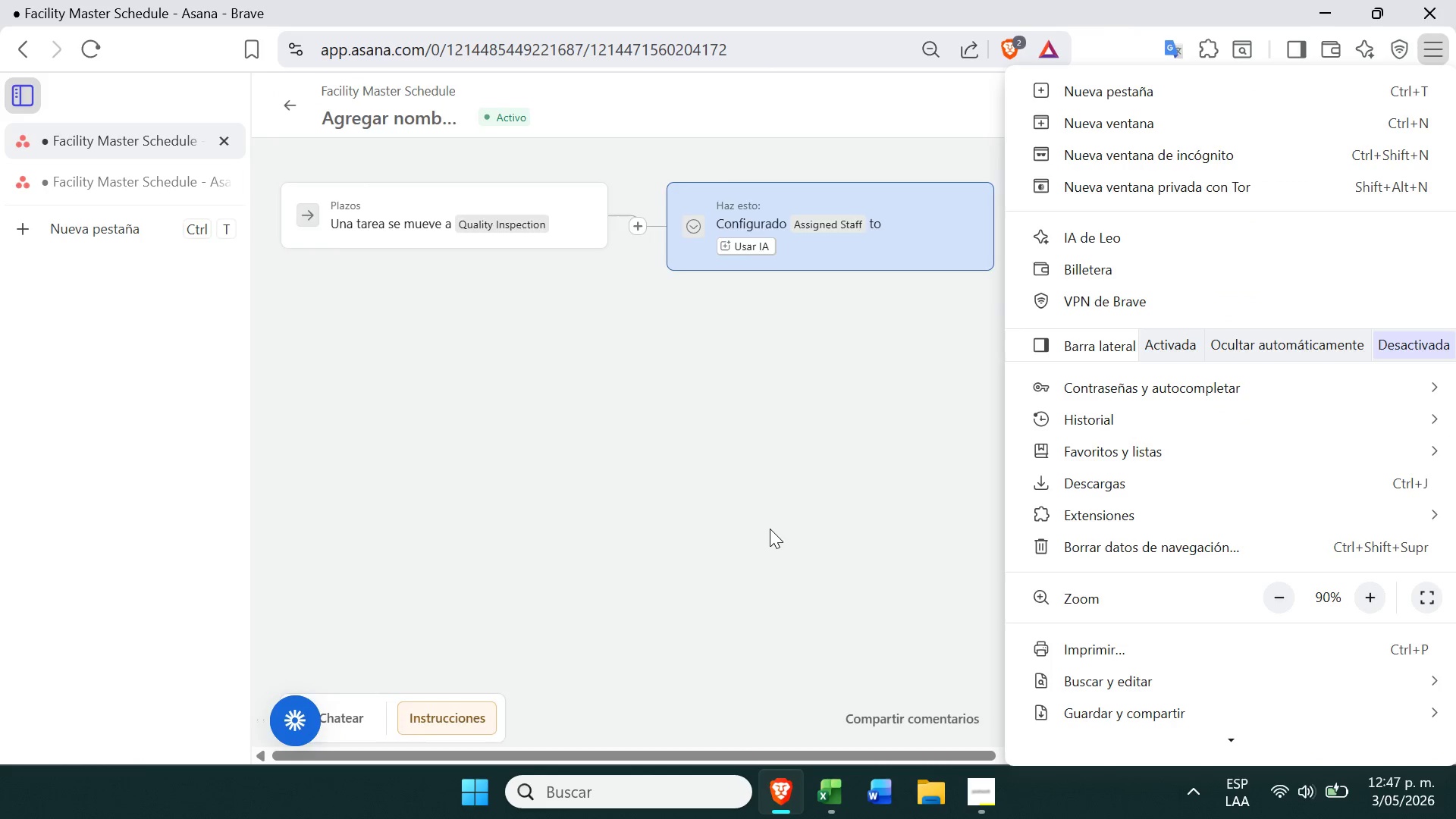 
left_click([769, 529])
 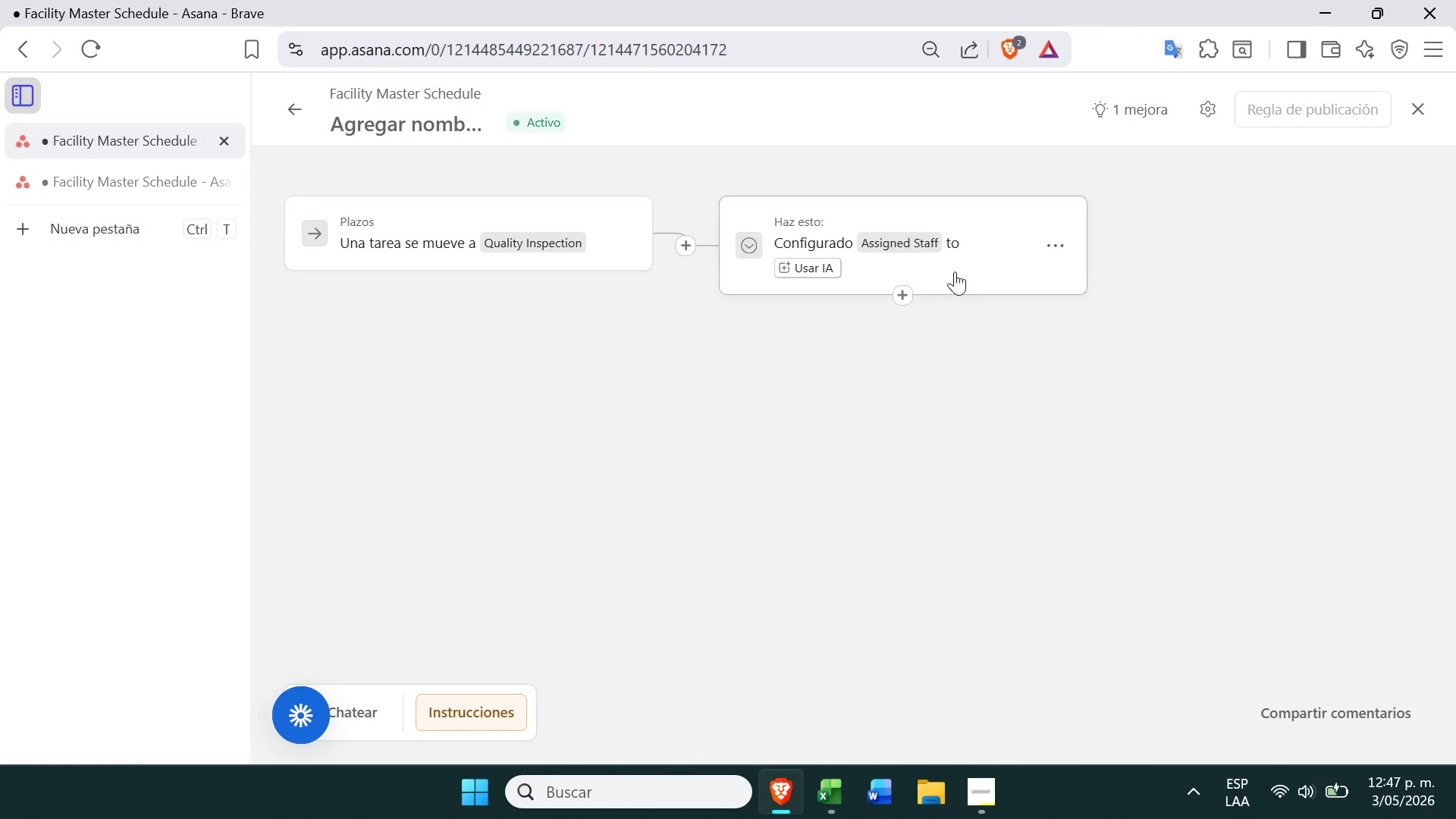 
left_click([959, 277])
 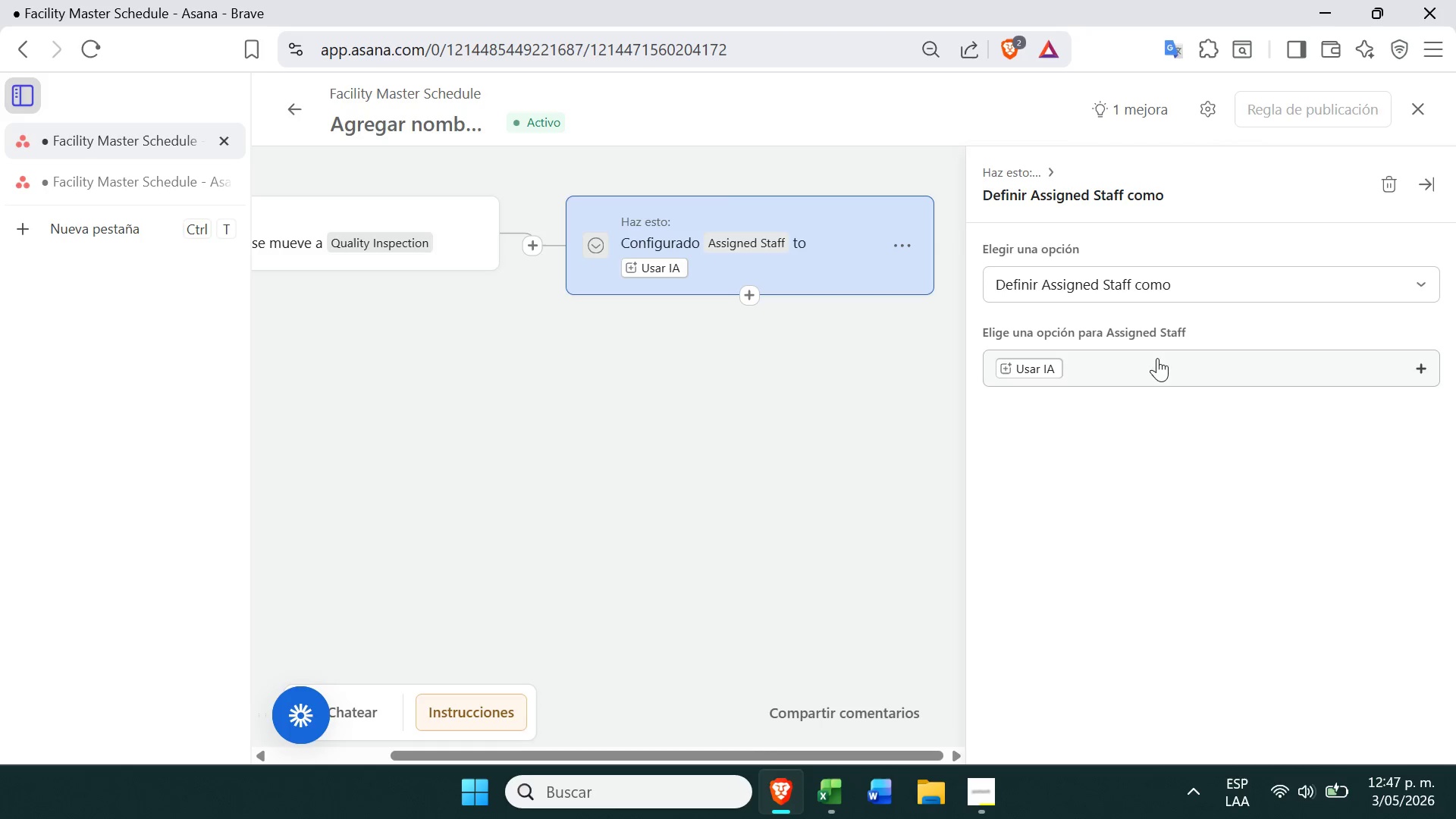 
left_click([1169, 369])
 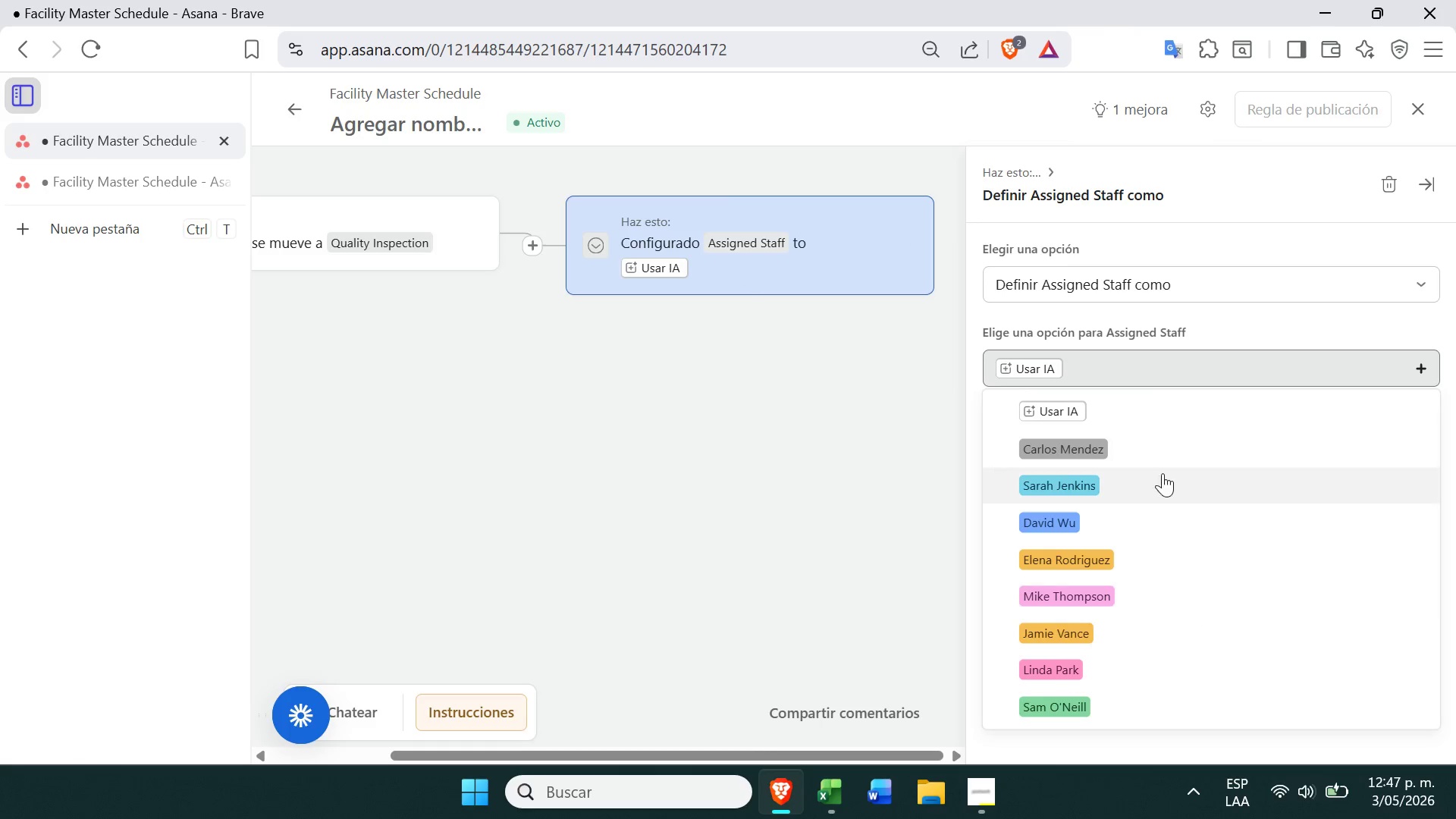 
wait(8.88)
 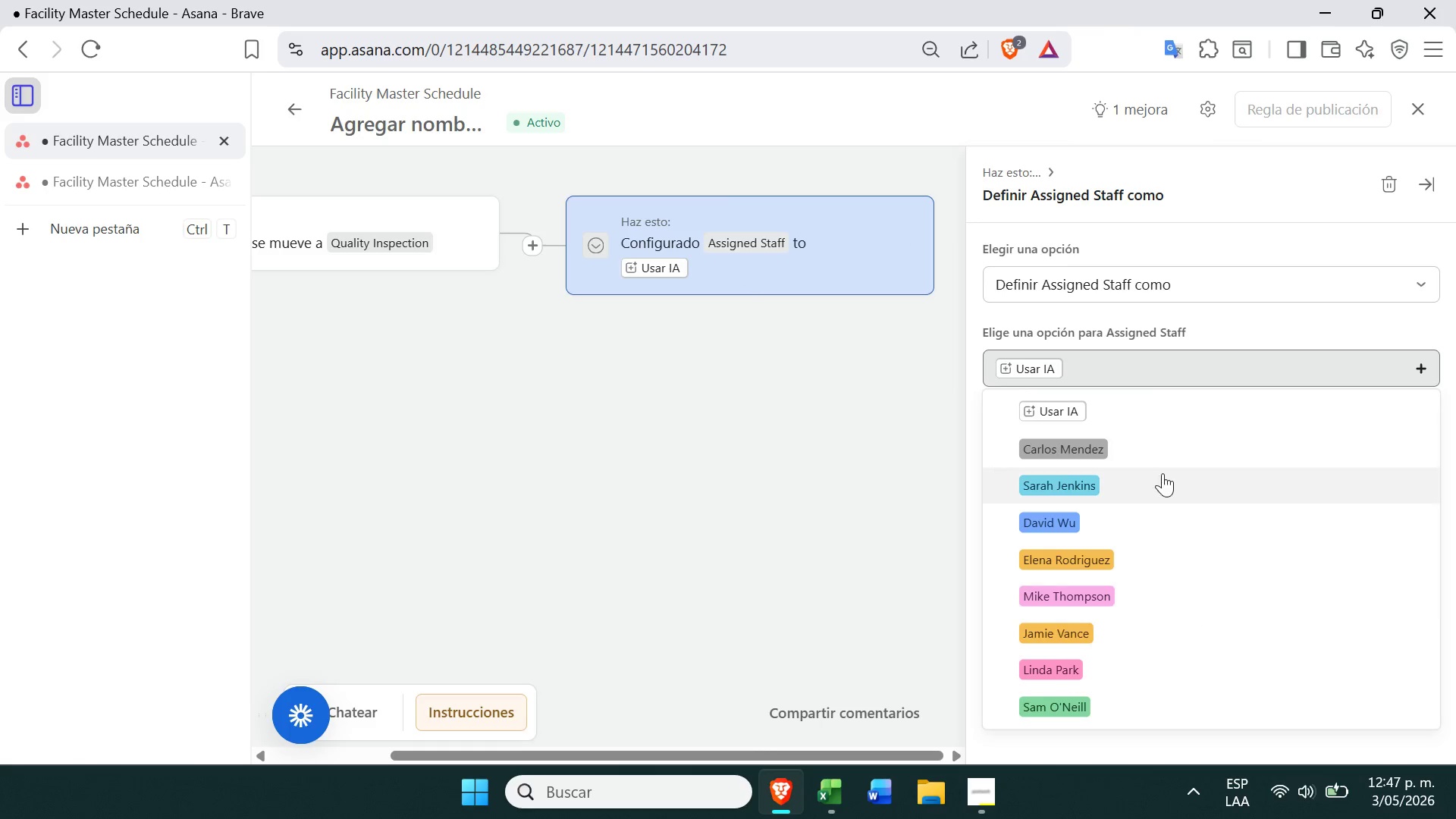 
left_click([1425, 366])
 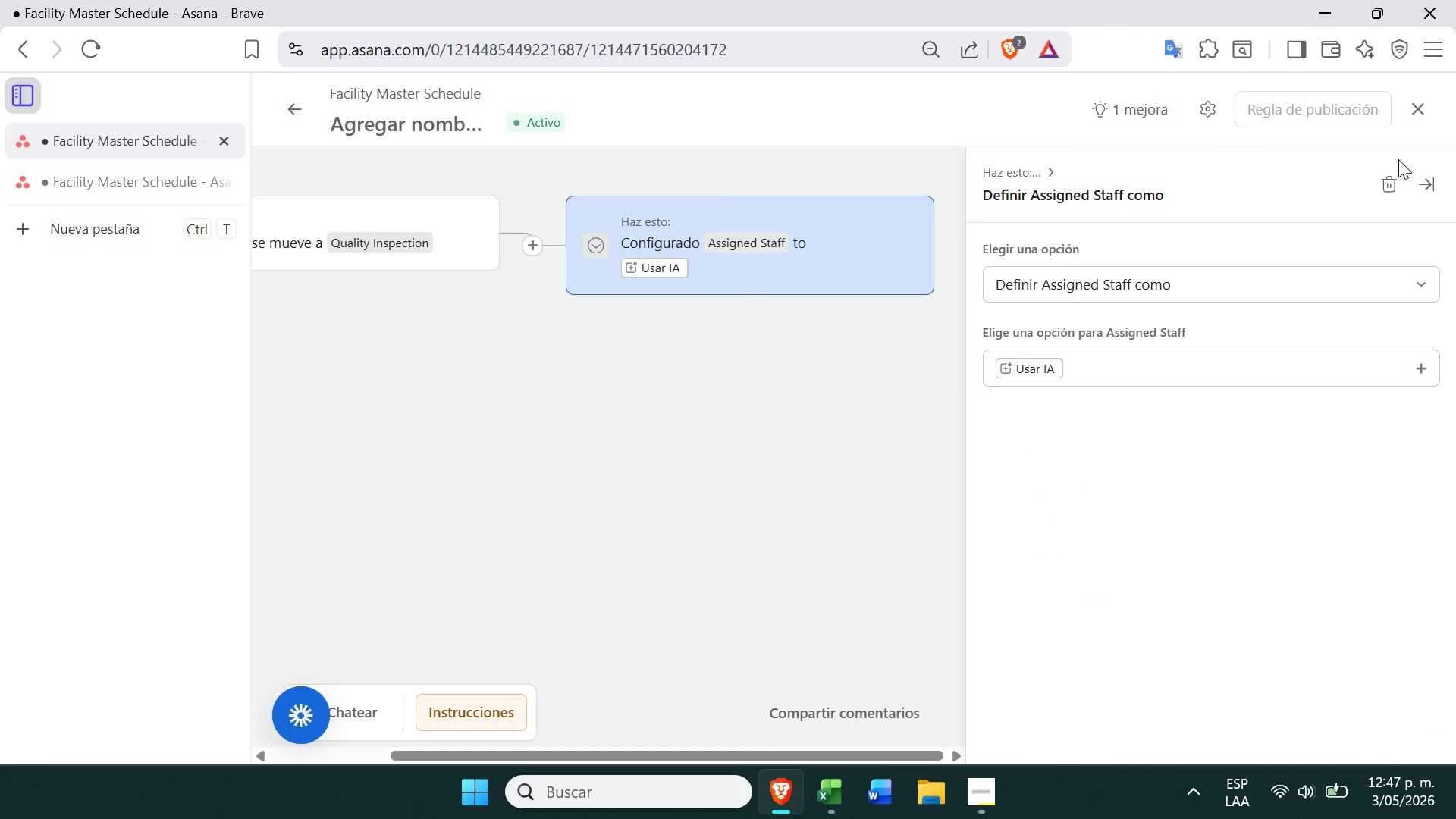 
left_click([1392, 182])
 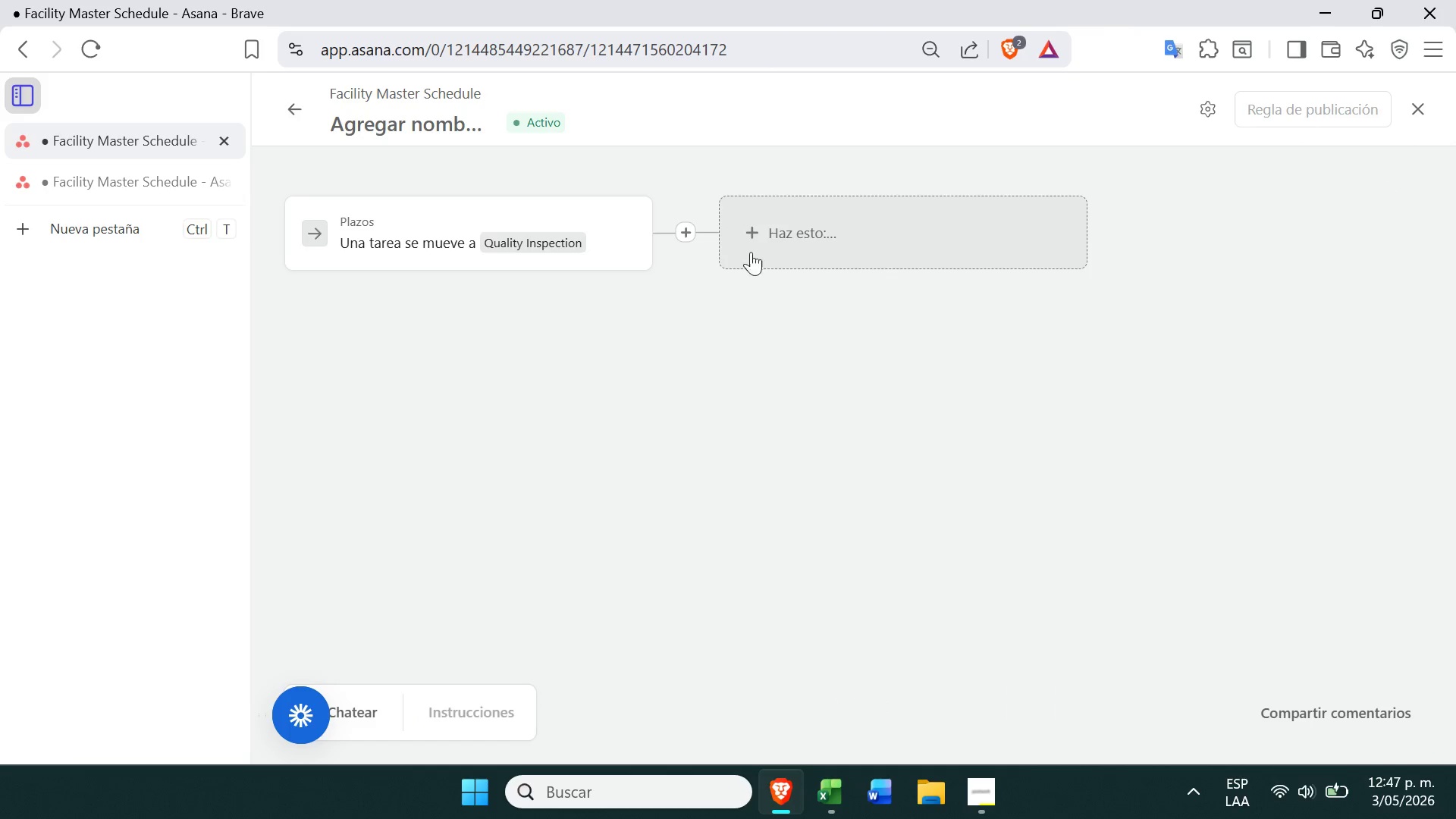 
left_click([802, 245])
 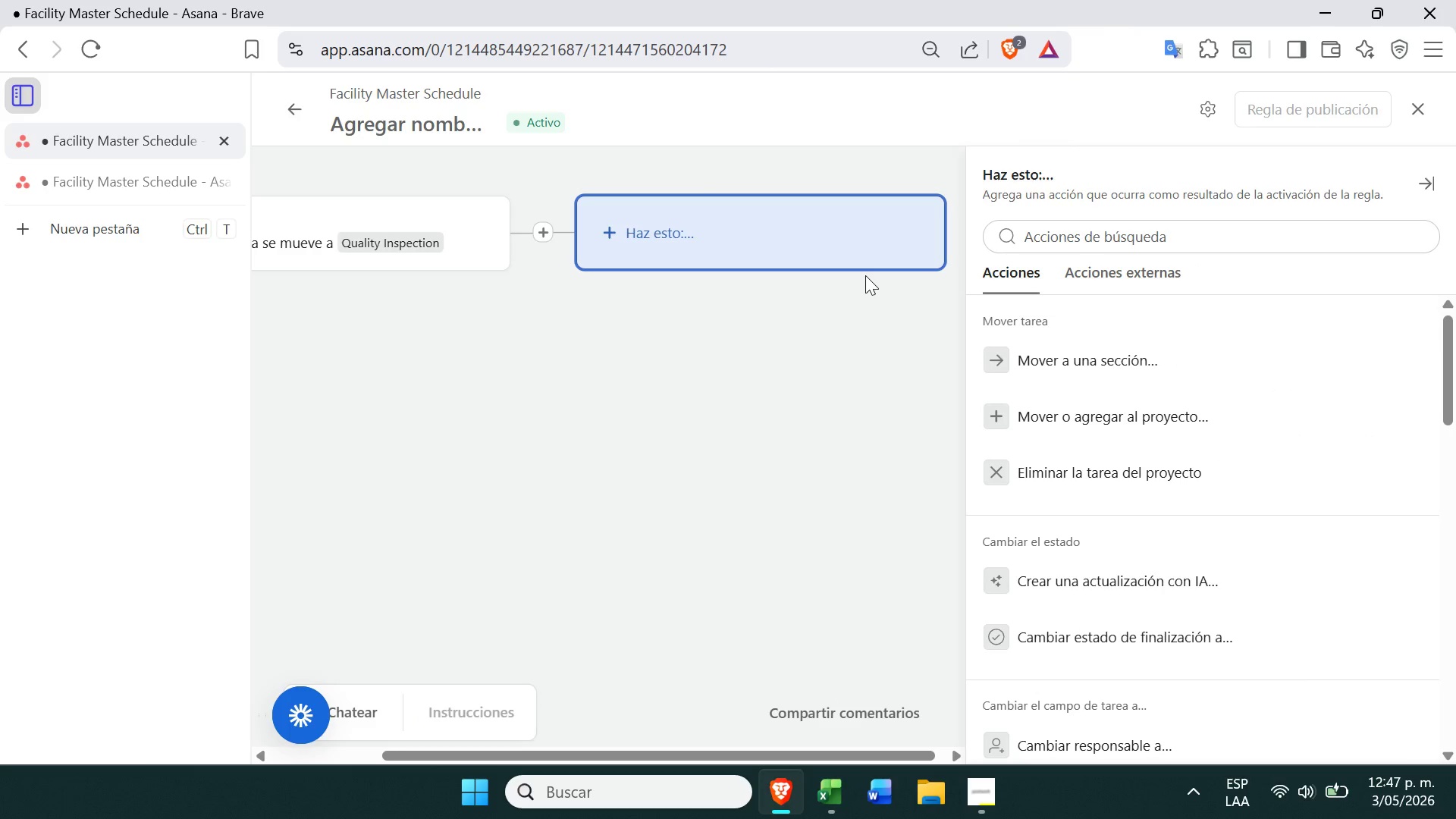 
mouse_move([1043, 571])
 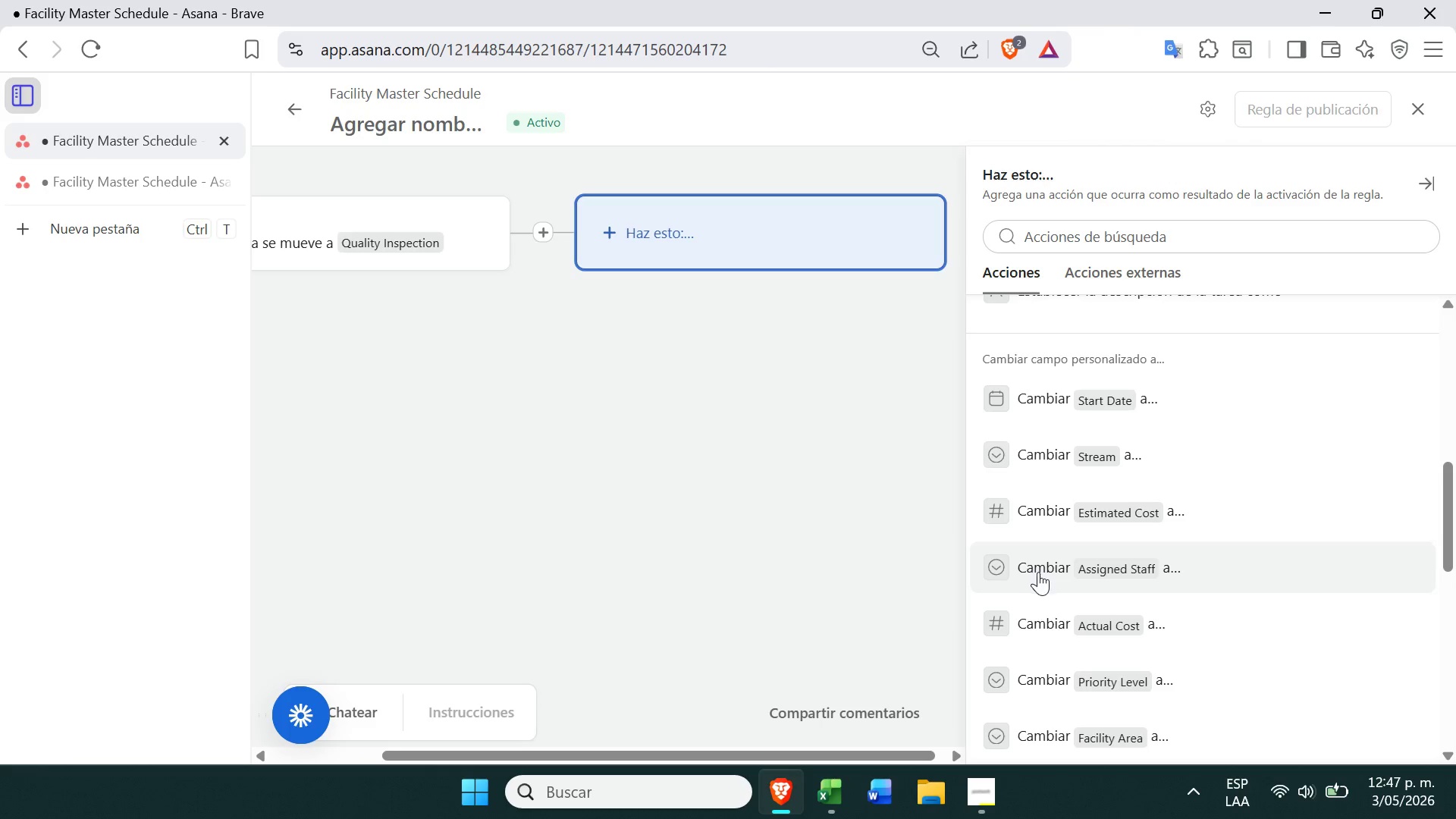 
left_click([1038, 573])
 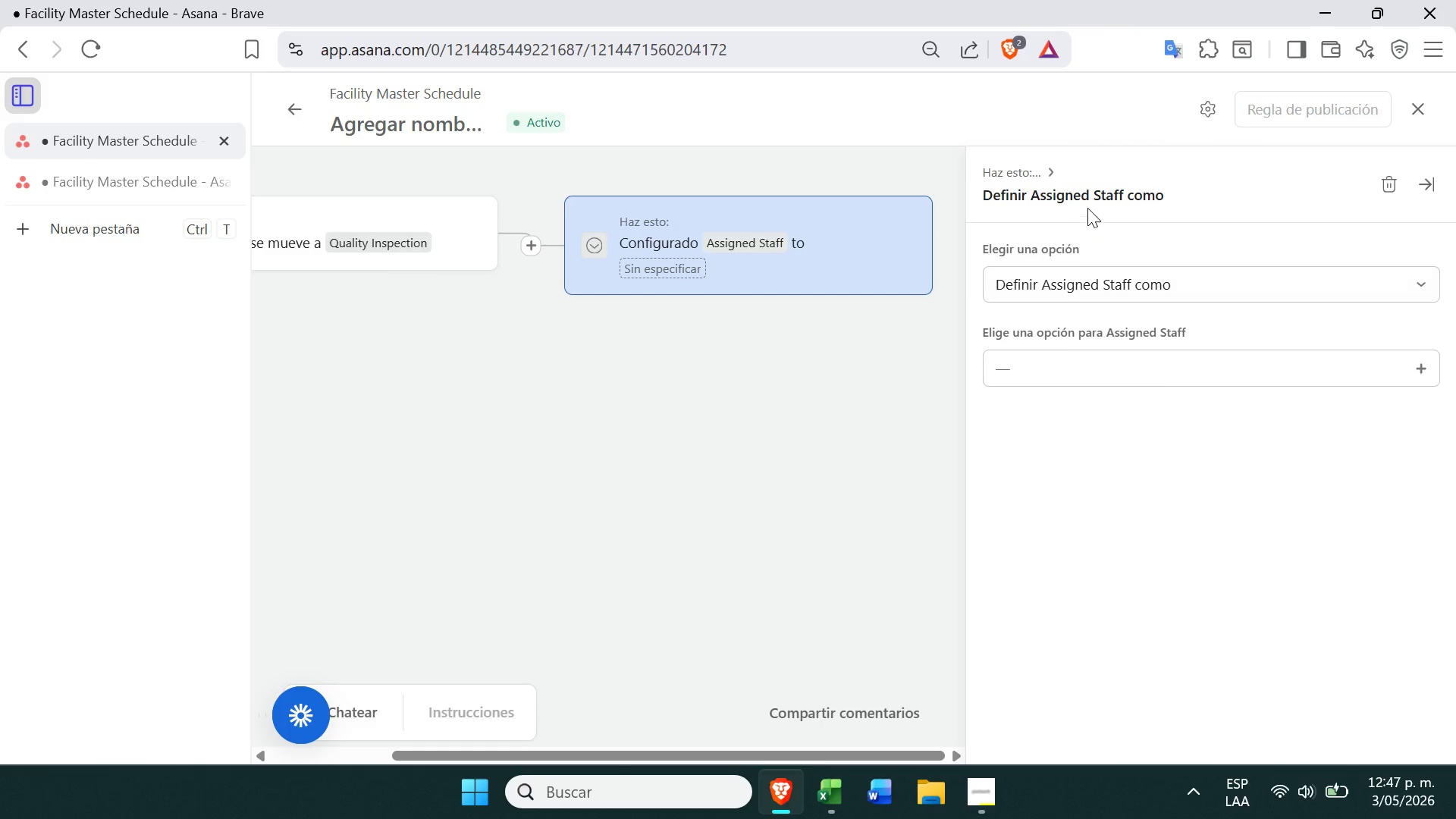 
left_click([1112, 274])
 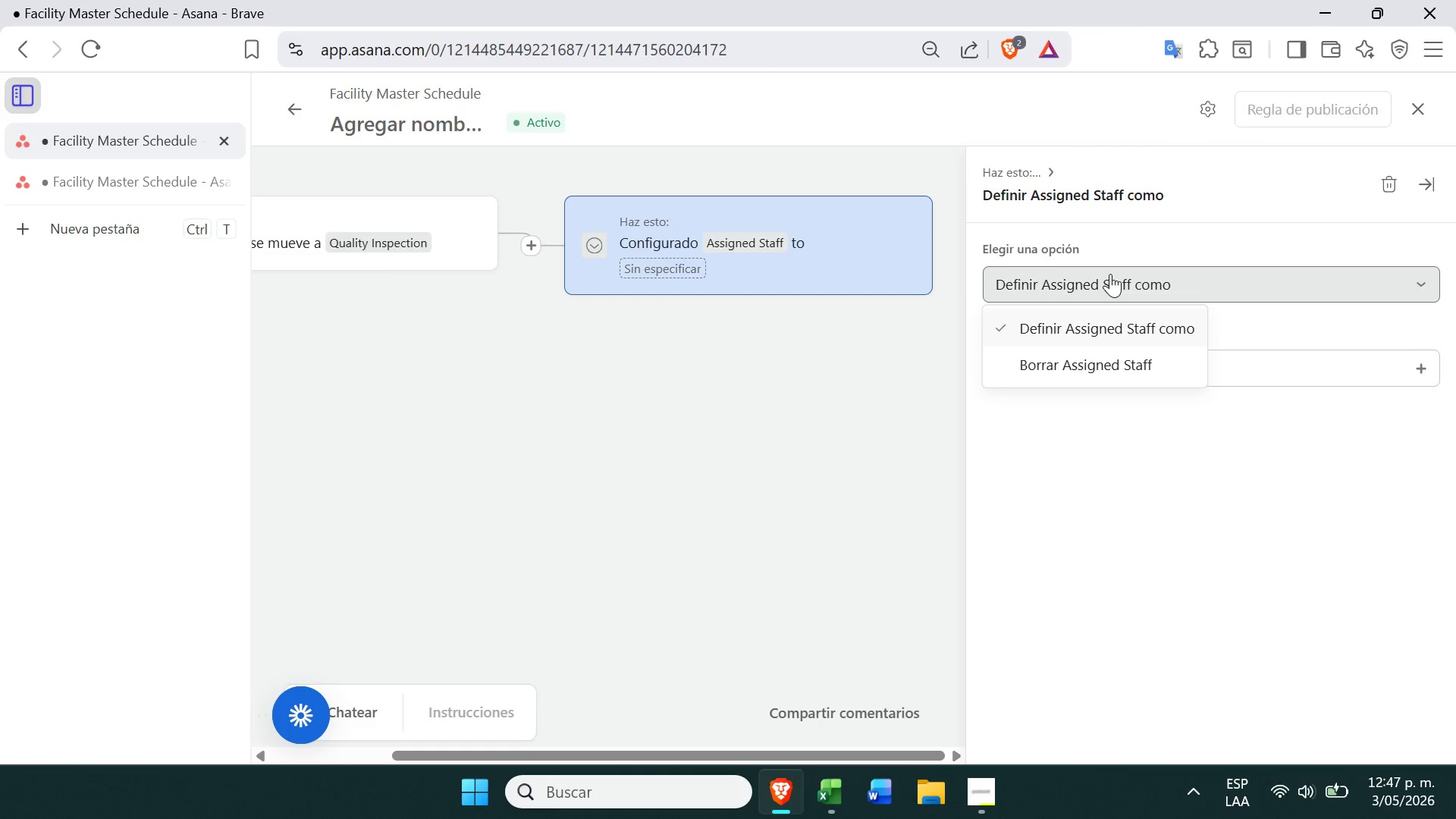 
left_click([1110, 275])
 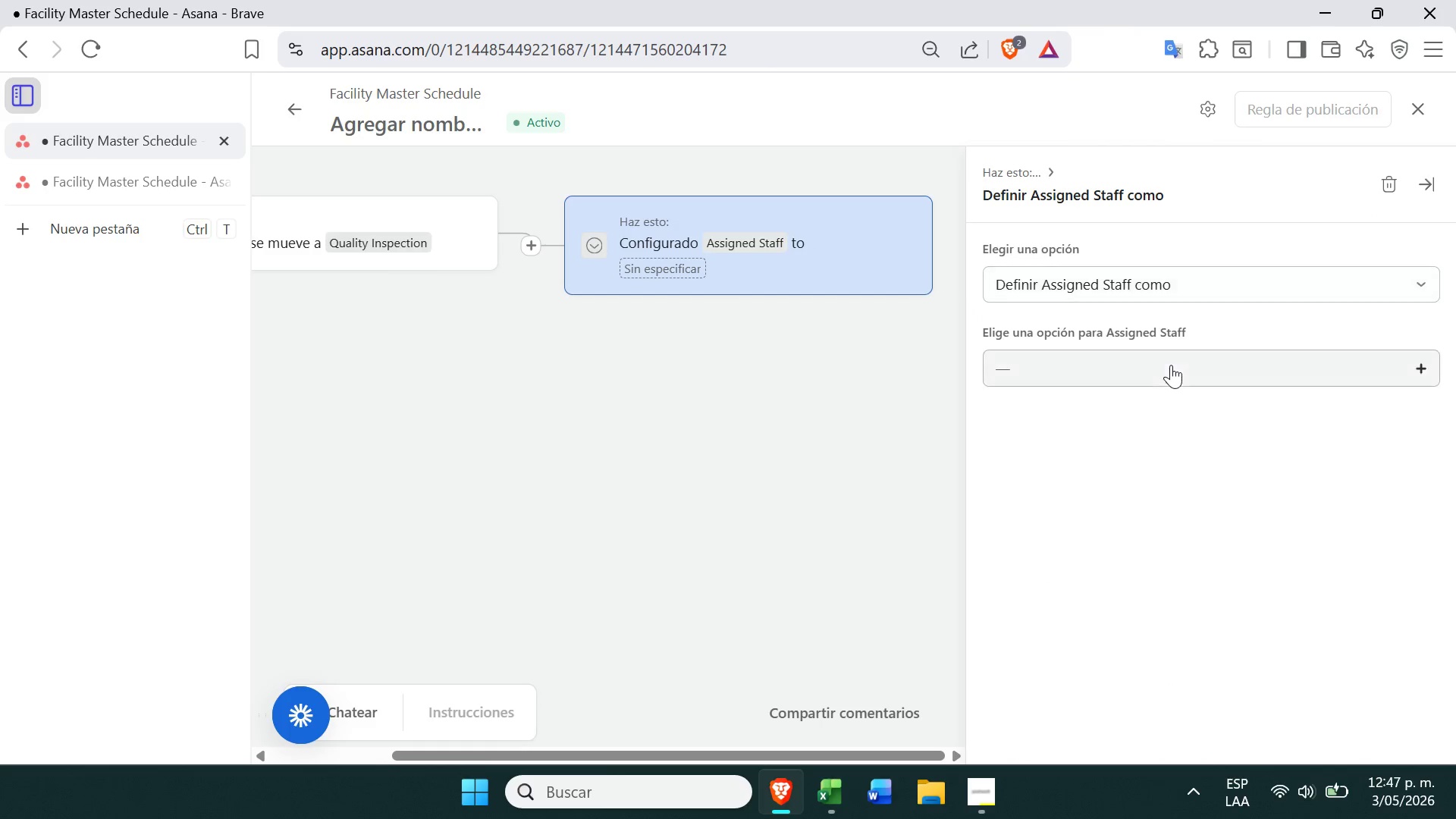 
left_click([1171, 354])
 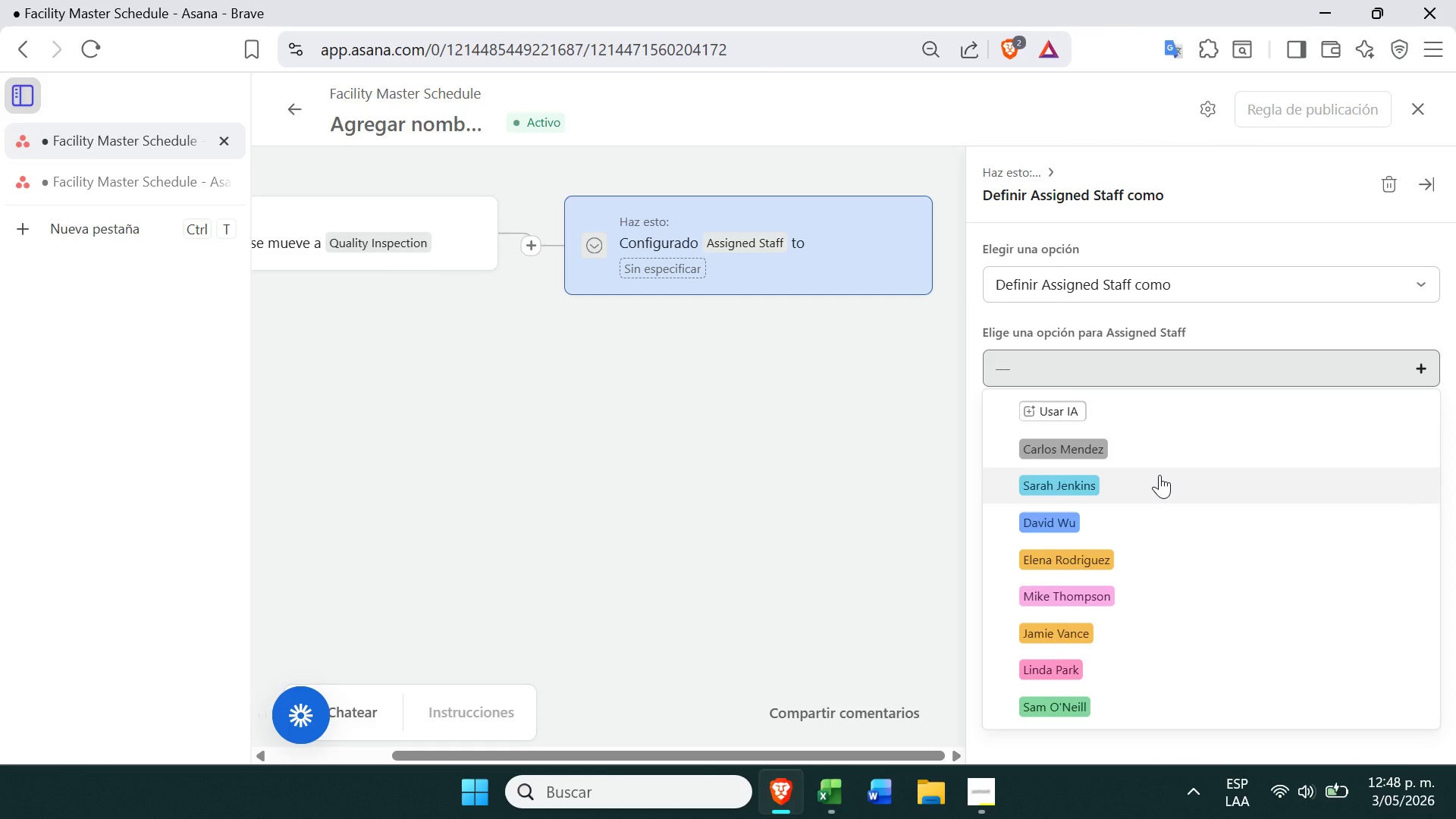 
wait(17.77)
 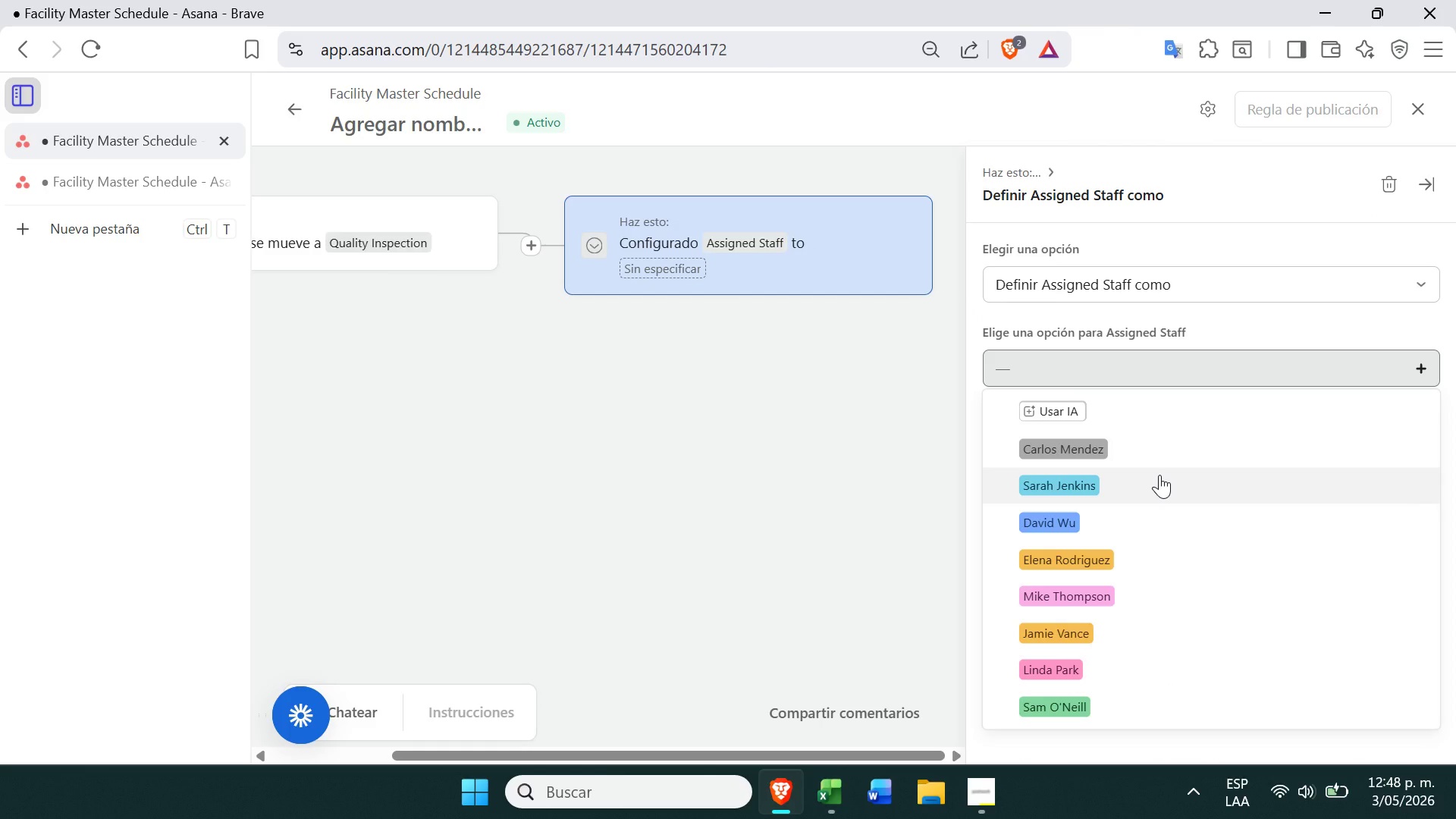 
left_click([983, 805])